 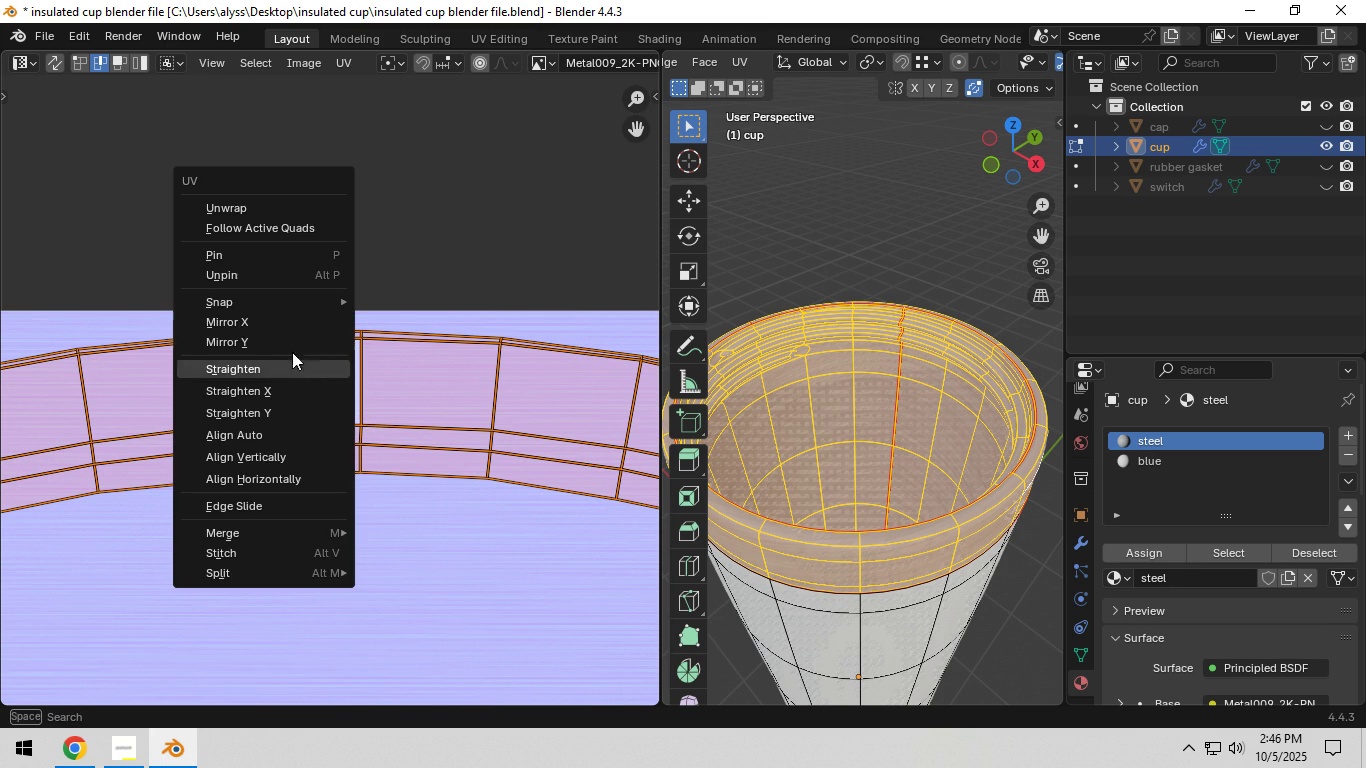 
left_click([273, 223])
 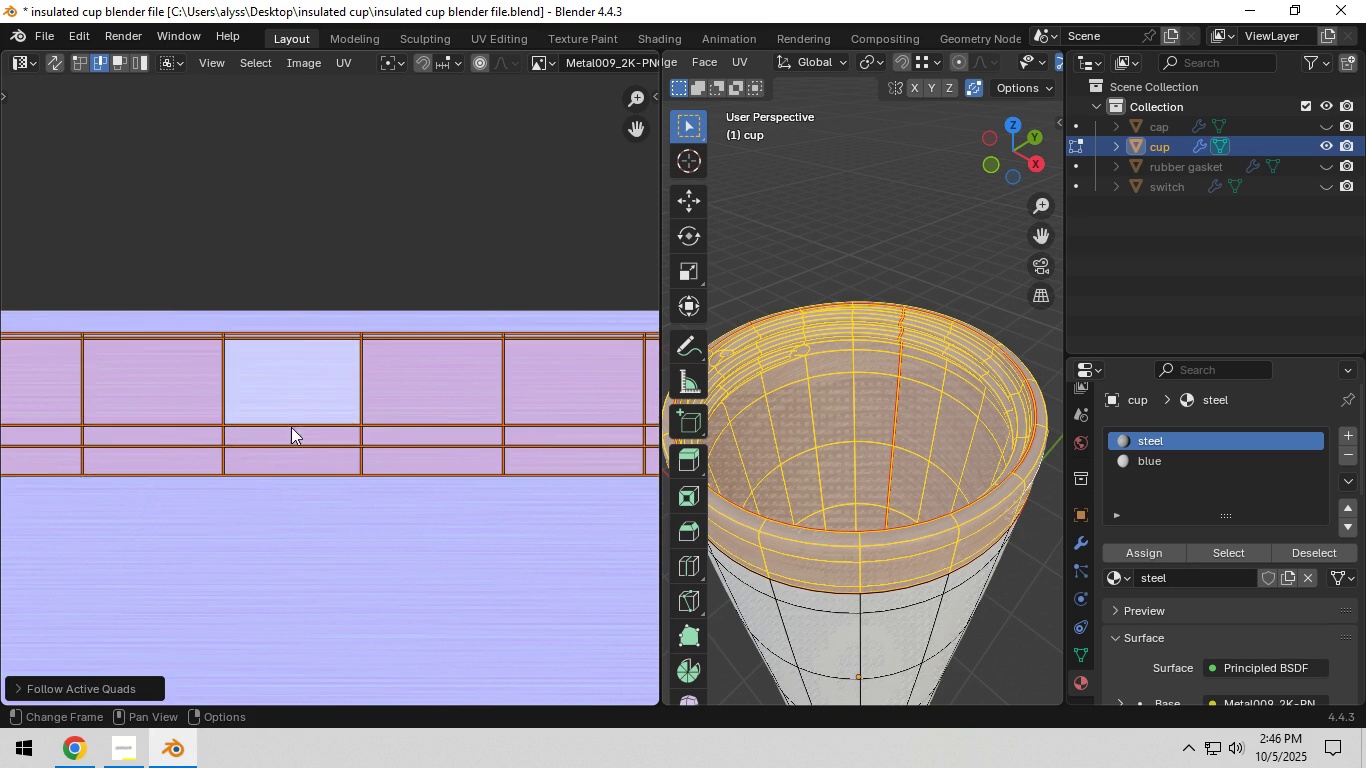 
scroll: coordinate [292, 429], scroll_direction: down, amount: 4.0
 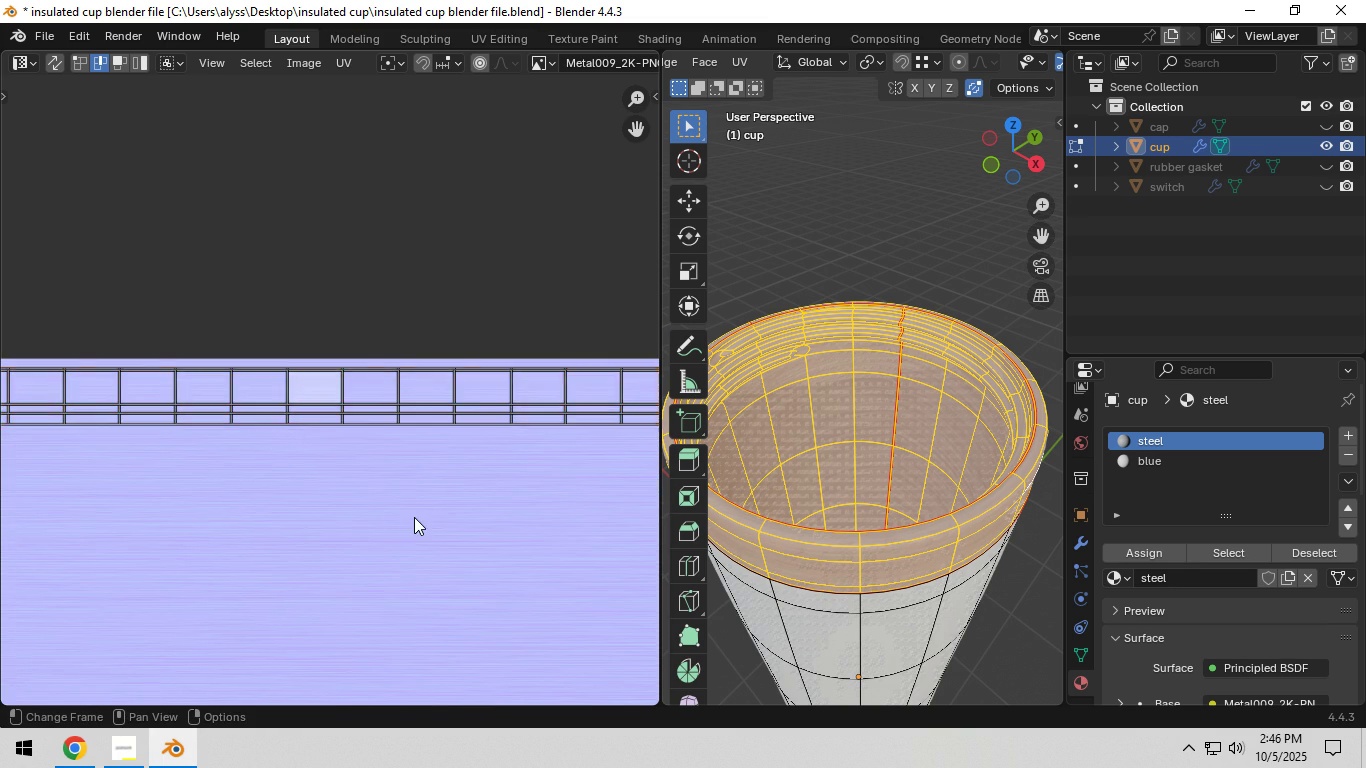 
left_click([414, 517])
 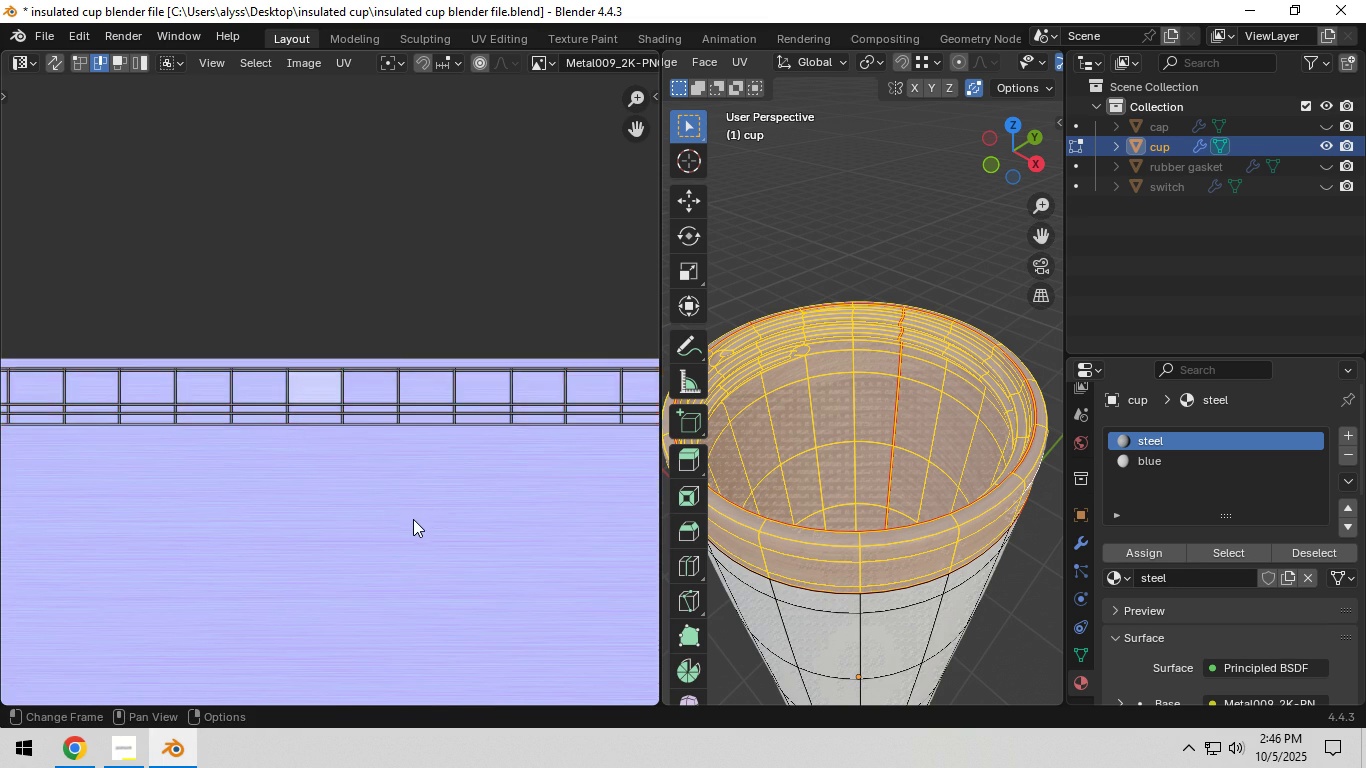 
scroll: coordinate [413, 519], scroll_direction: down, amount: 4.0
 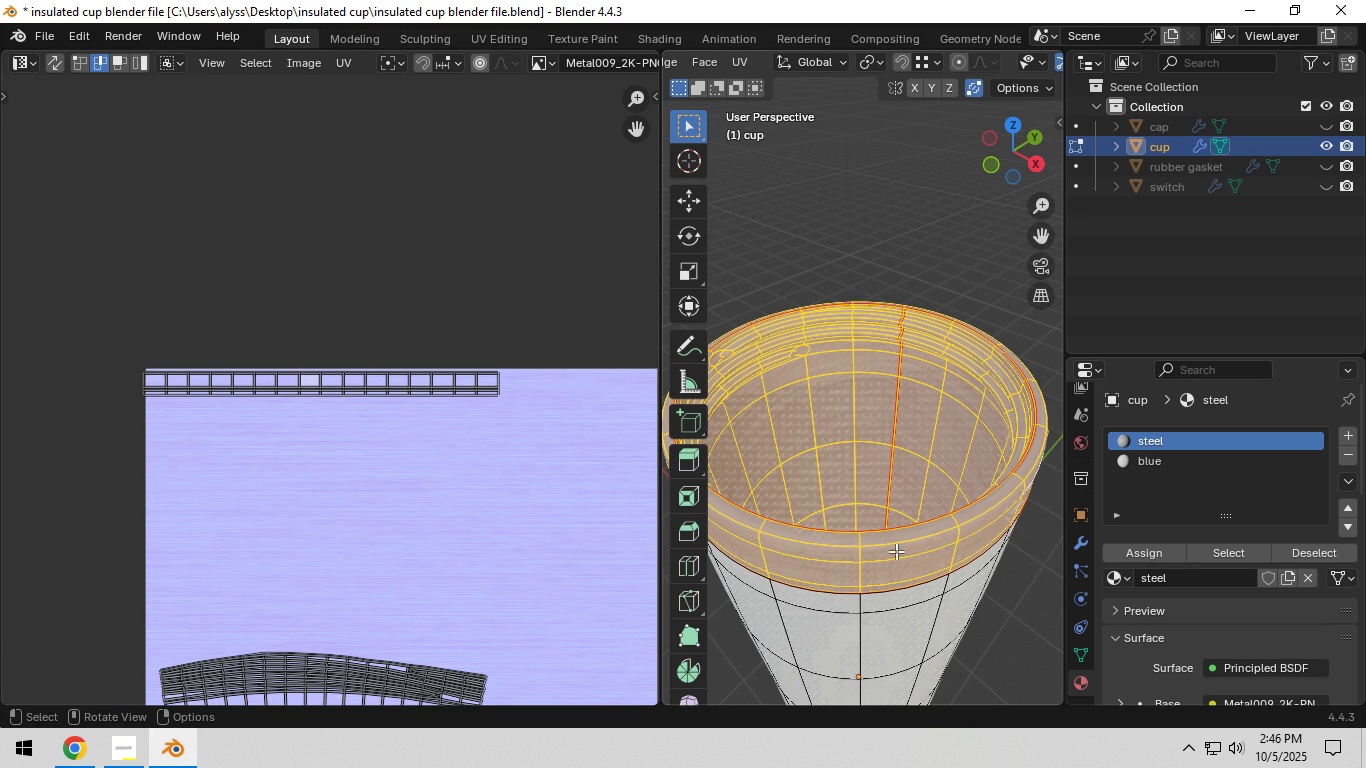 
key(Tab)
 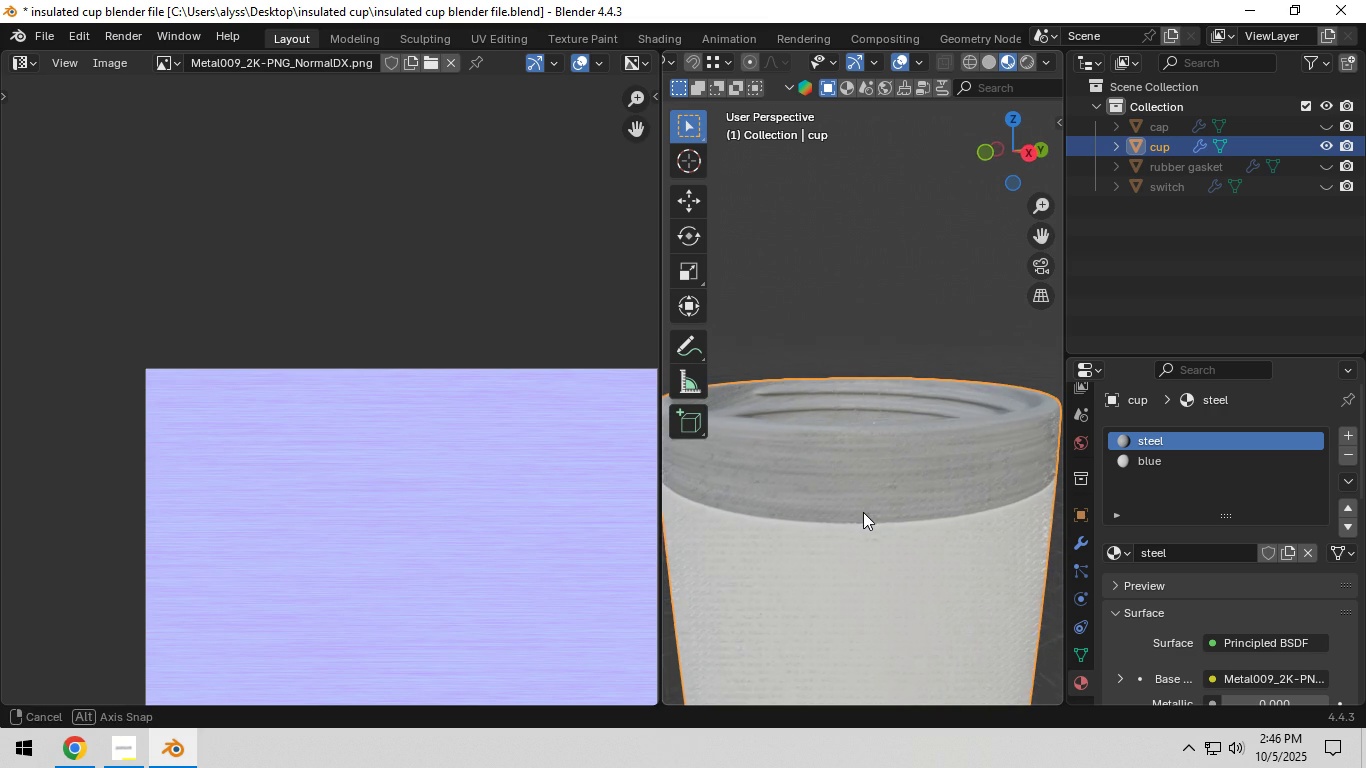 
key(Tab)
type(as)
 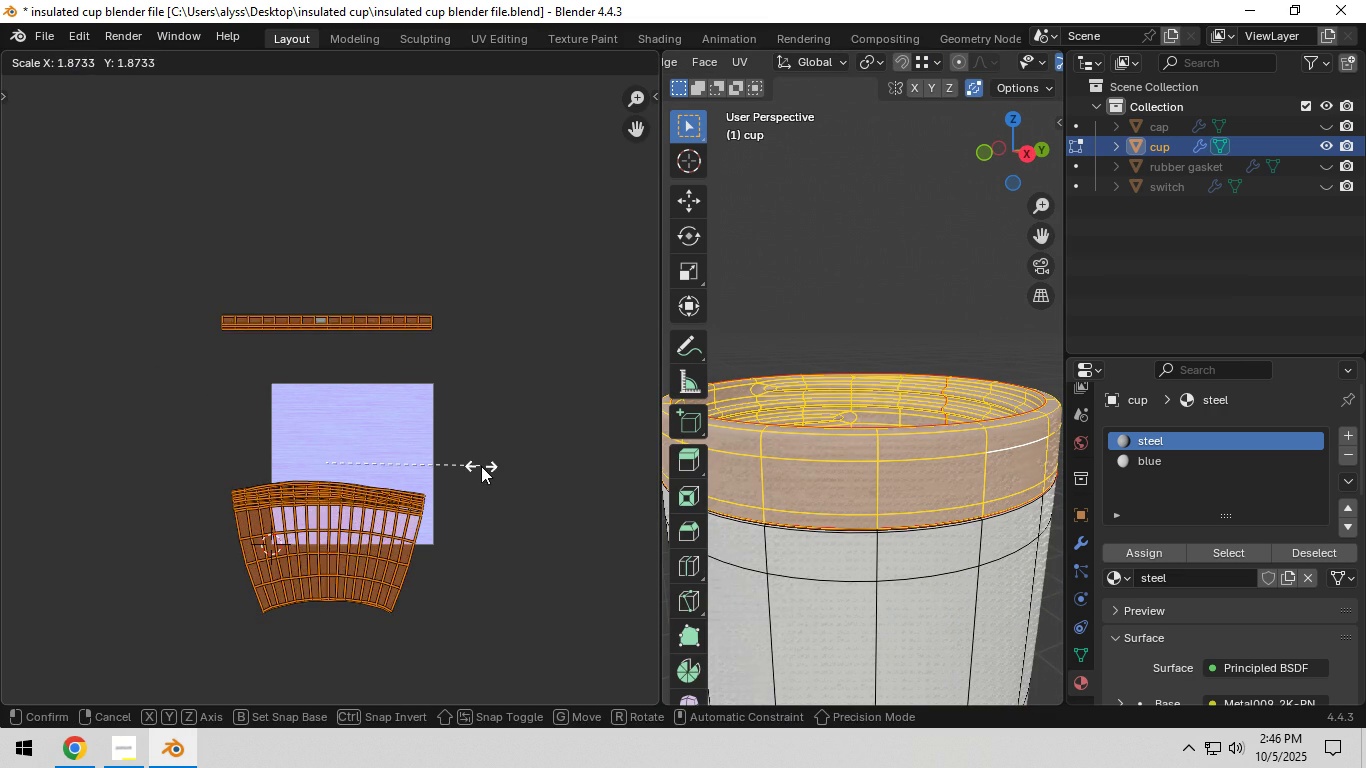 
scroll: coordinate [458, 463], scroll_direction: down, amount: 5.0
 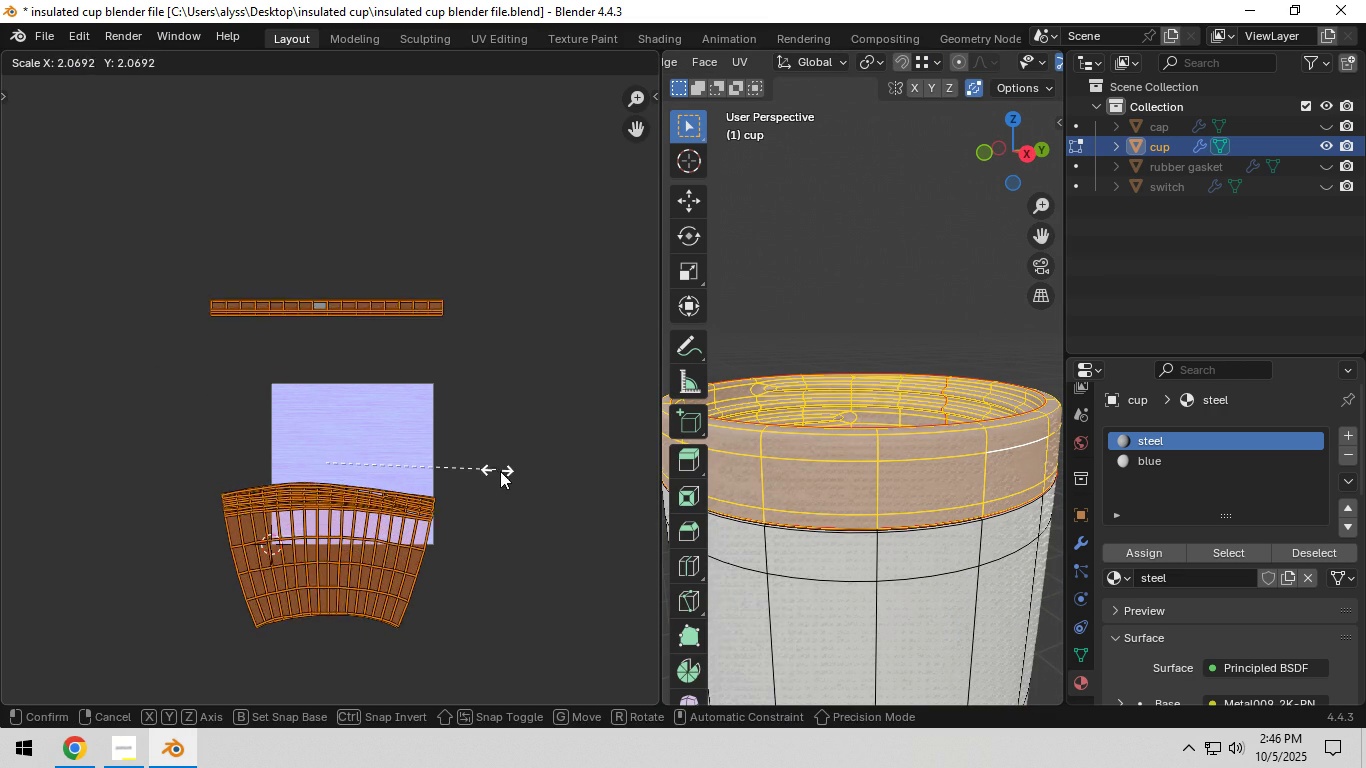 
left_click([510, 474])
 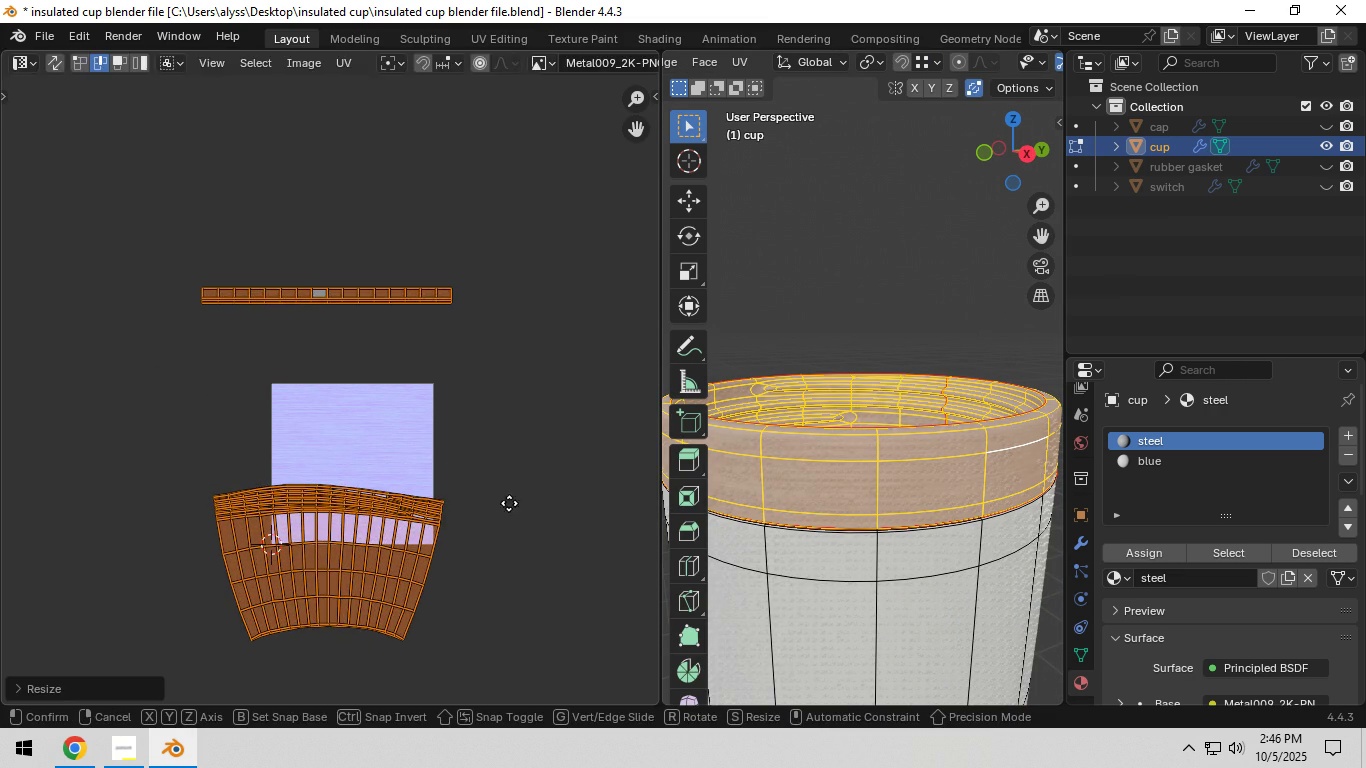 
key(G)
 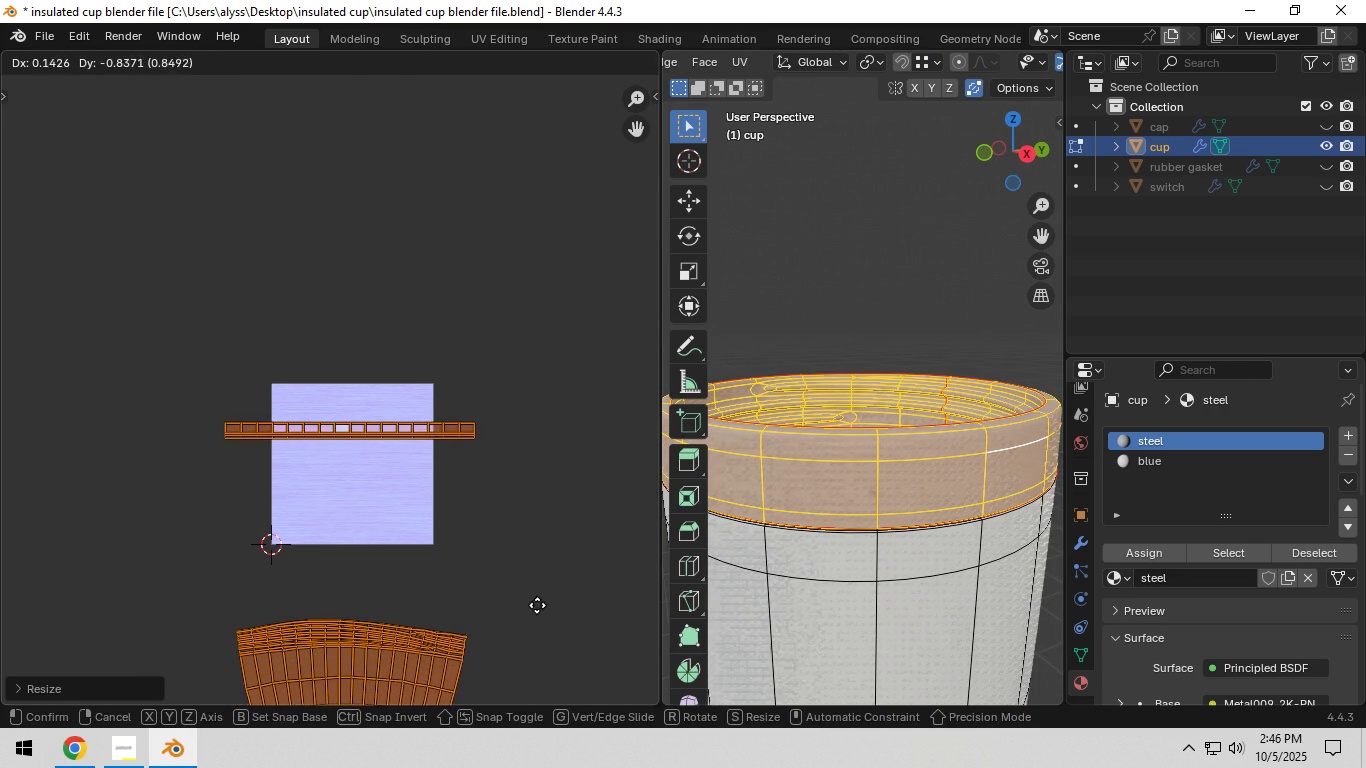 
left_click([537, 597])
 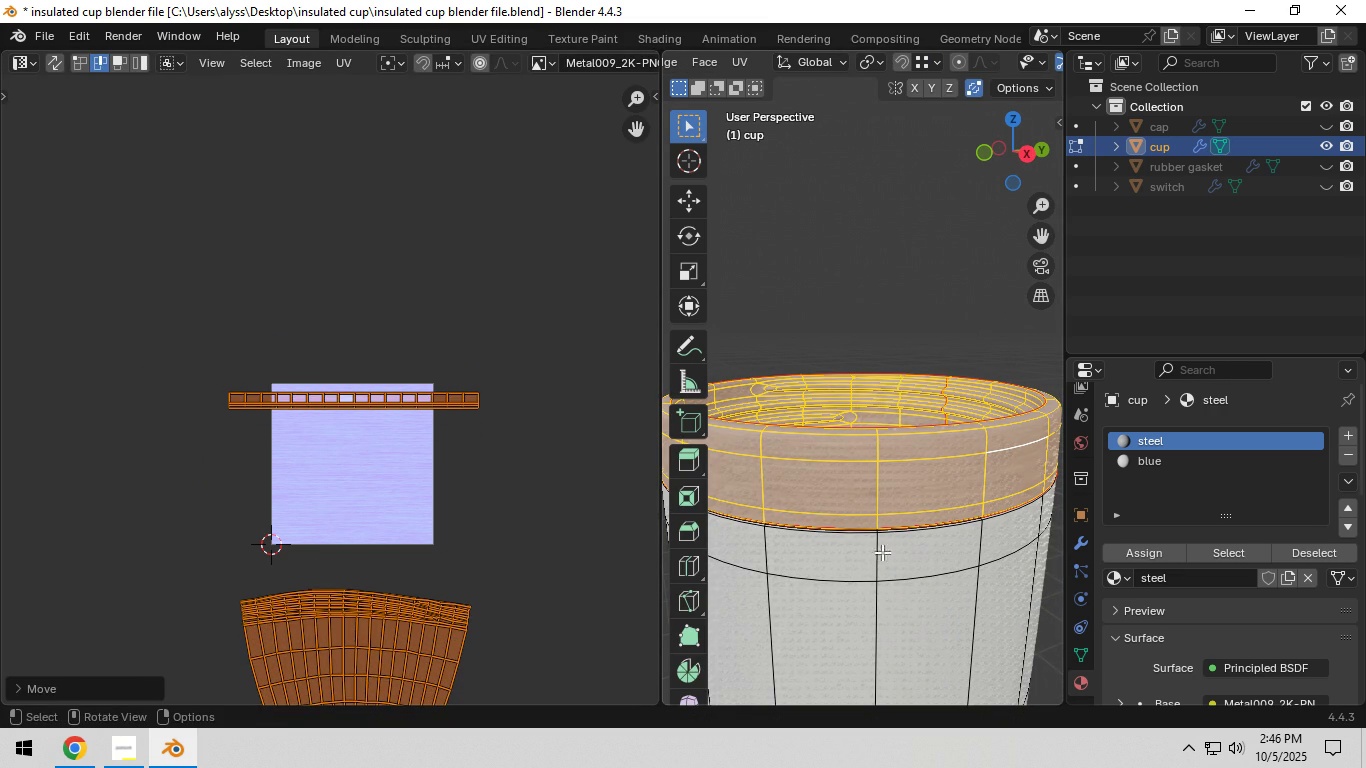 
key(Tab)
 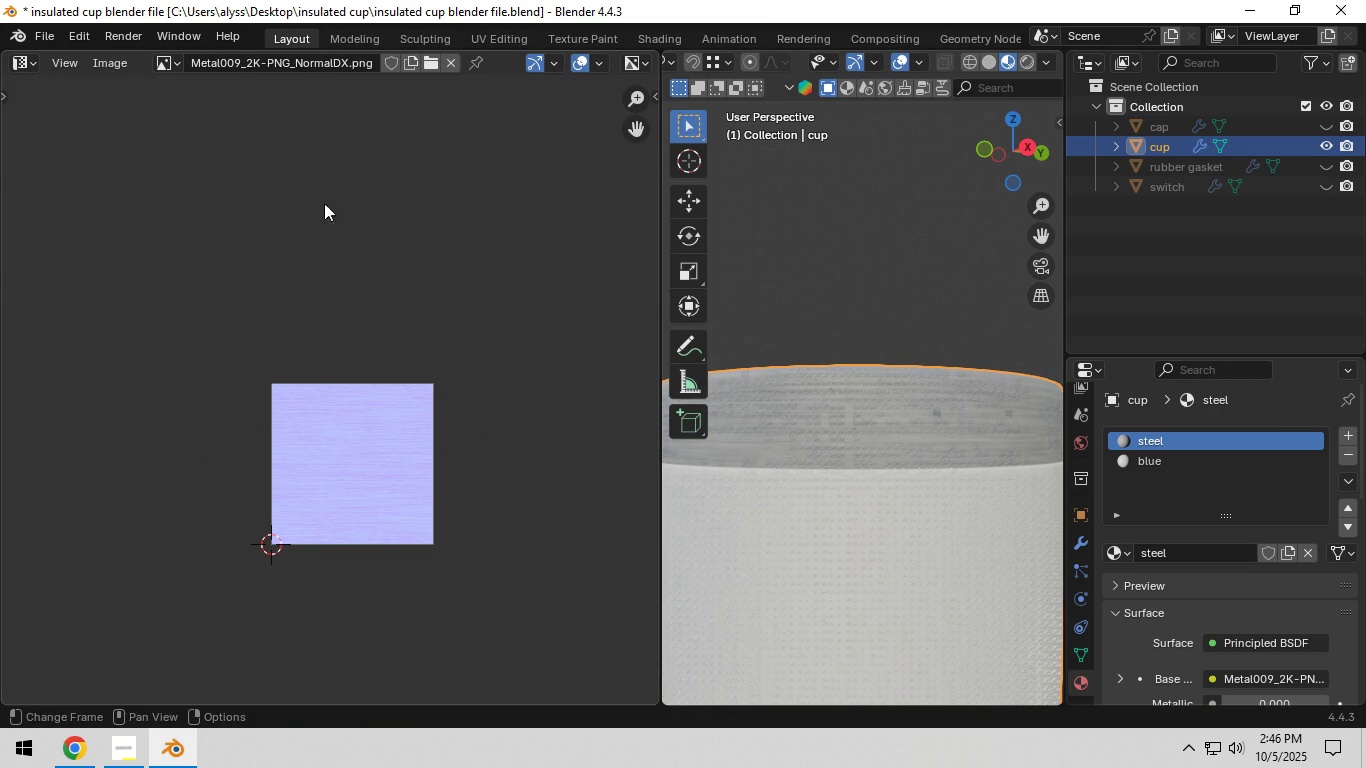 
left_click([21, 63])
 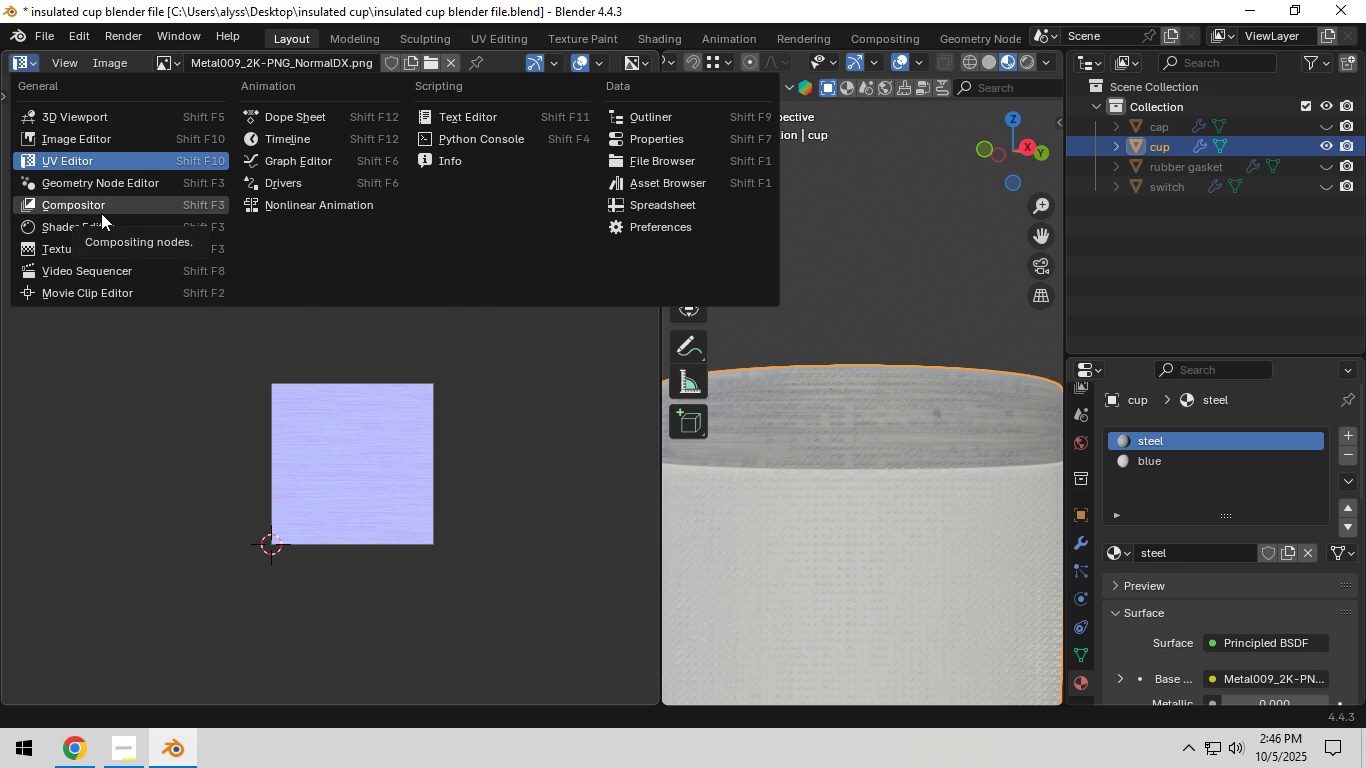 
left_click([101, 223])